 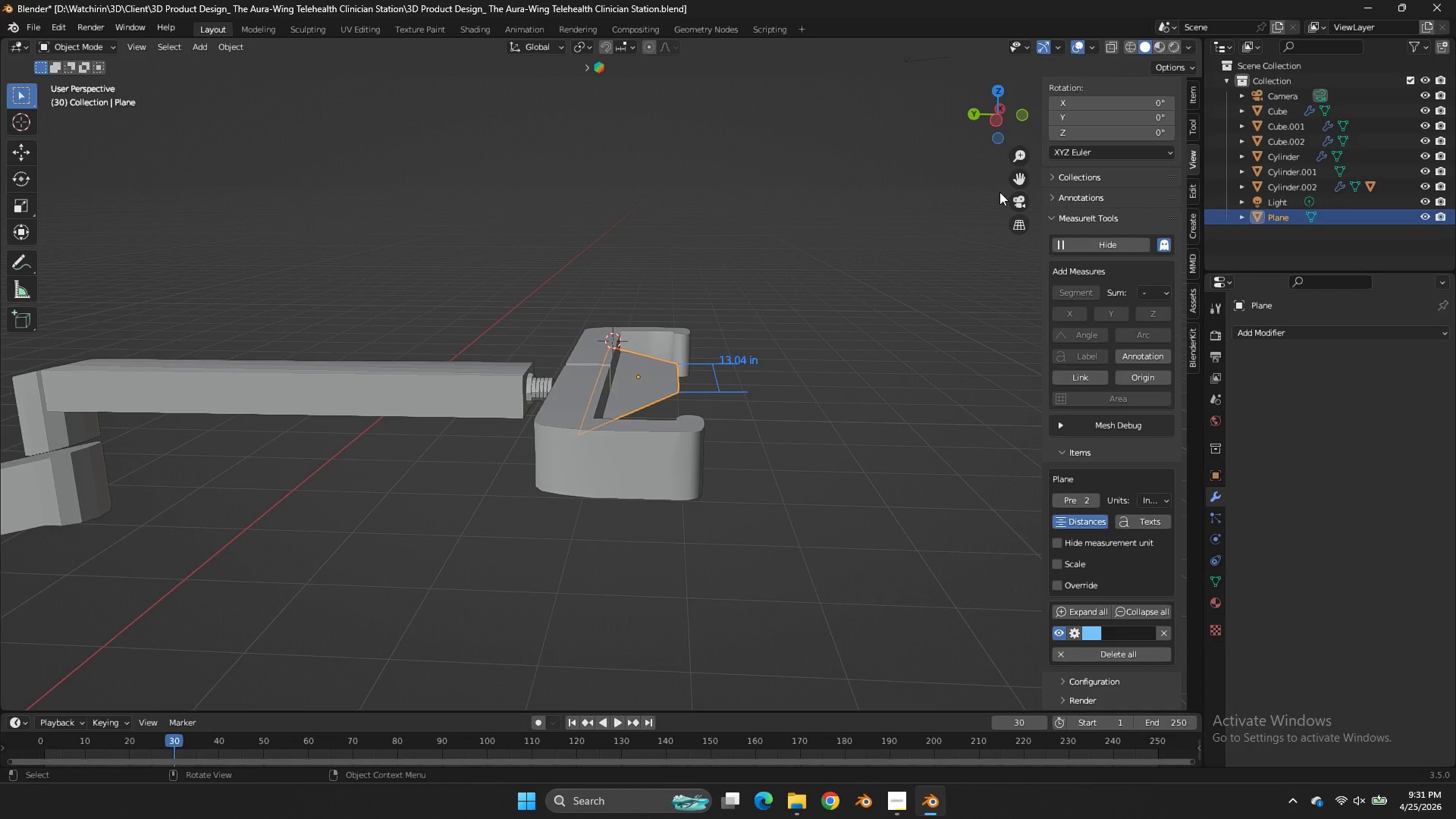 
left_click_drag(start_coordinate=[1015, 130], to_coordinate=[891, 209])
 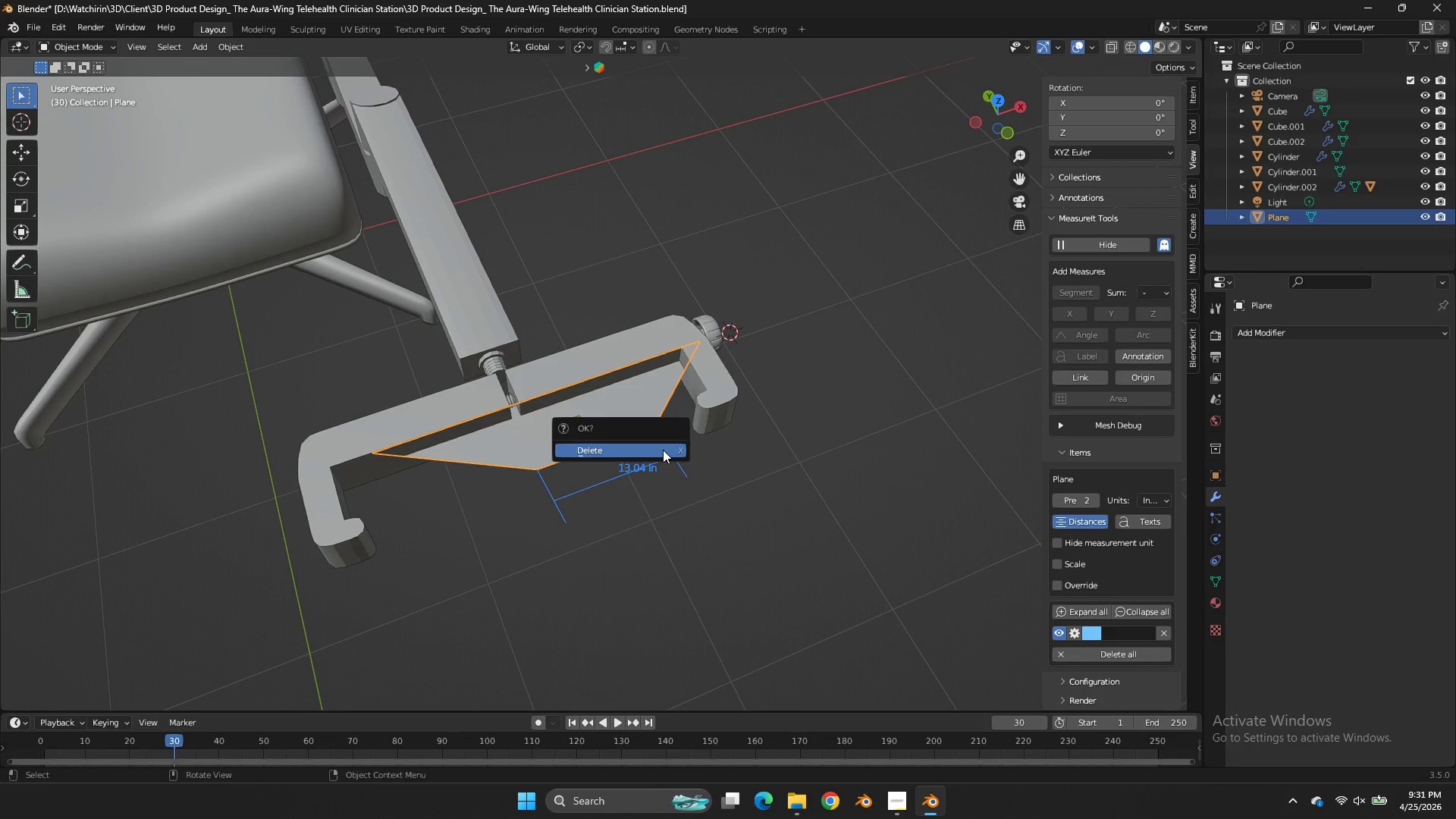 
key(X)
 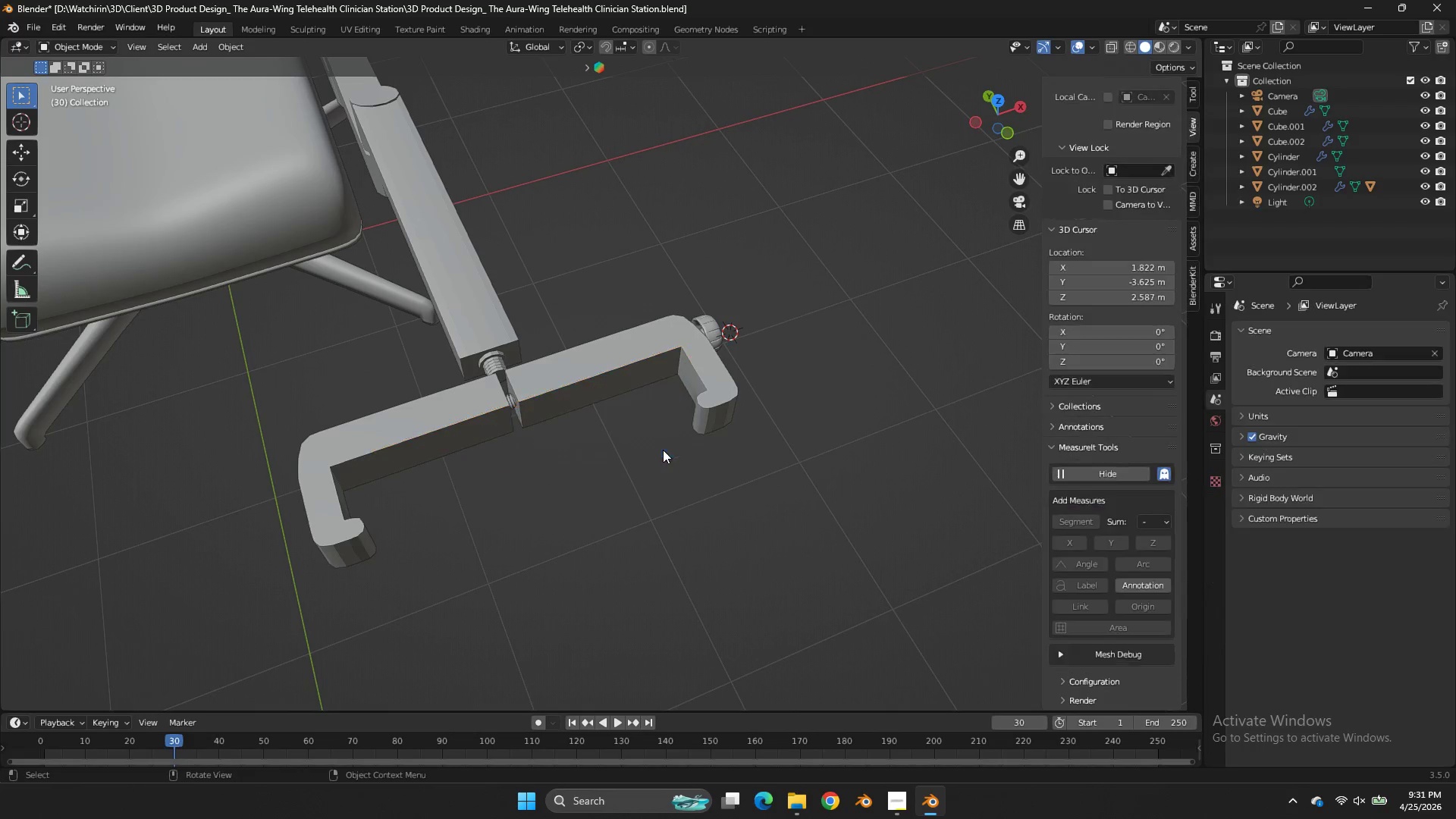 
left_click([663, 450])
 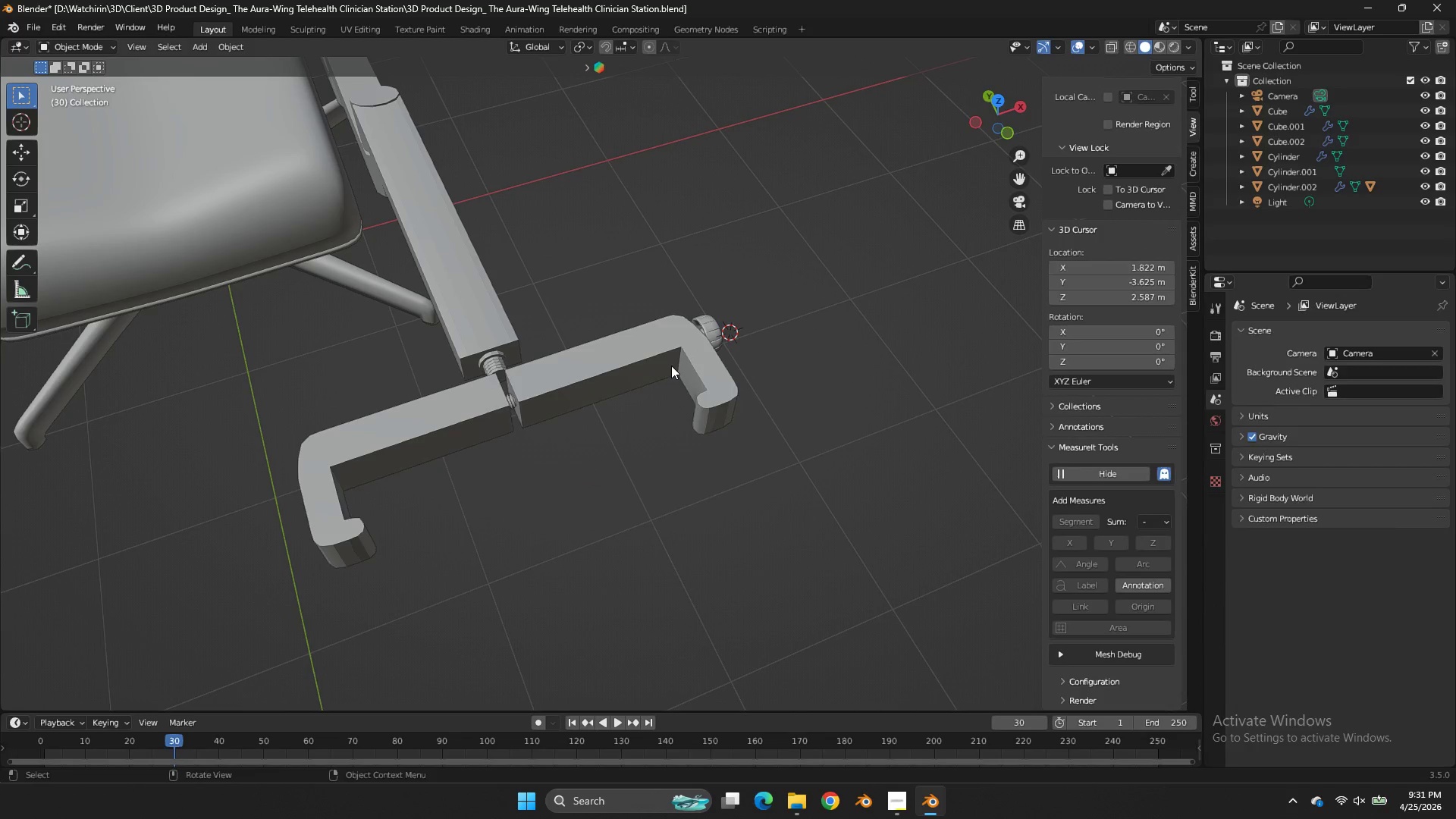 
left_click([671, 366])
 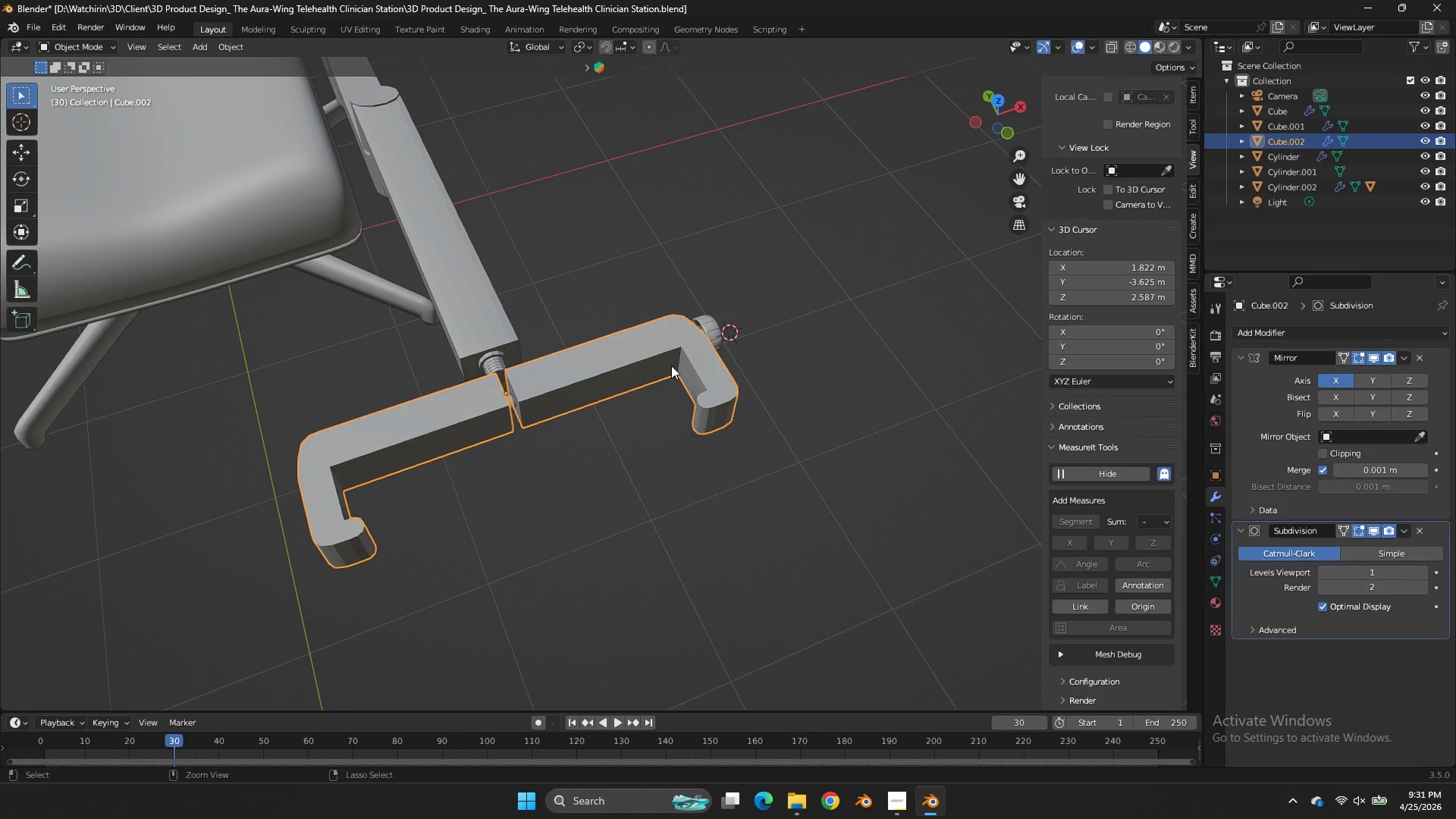 
key(Control+ControlLeft)
 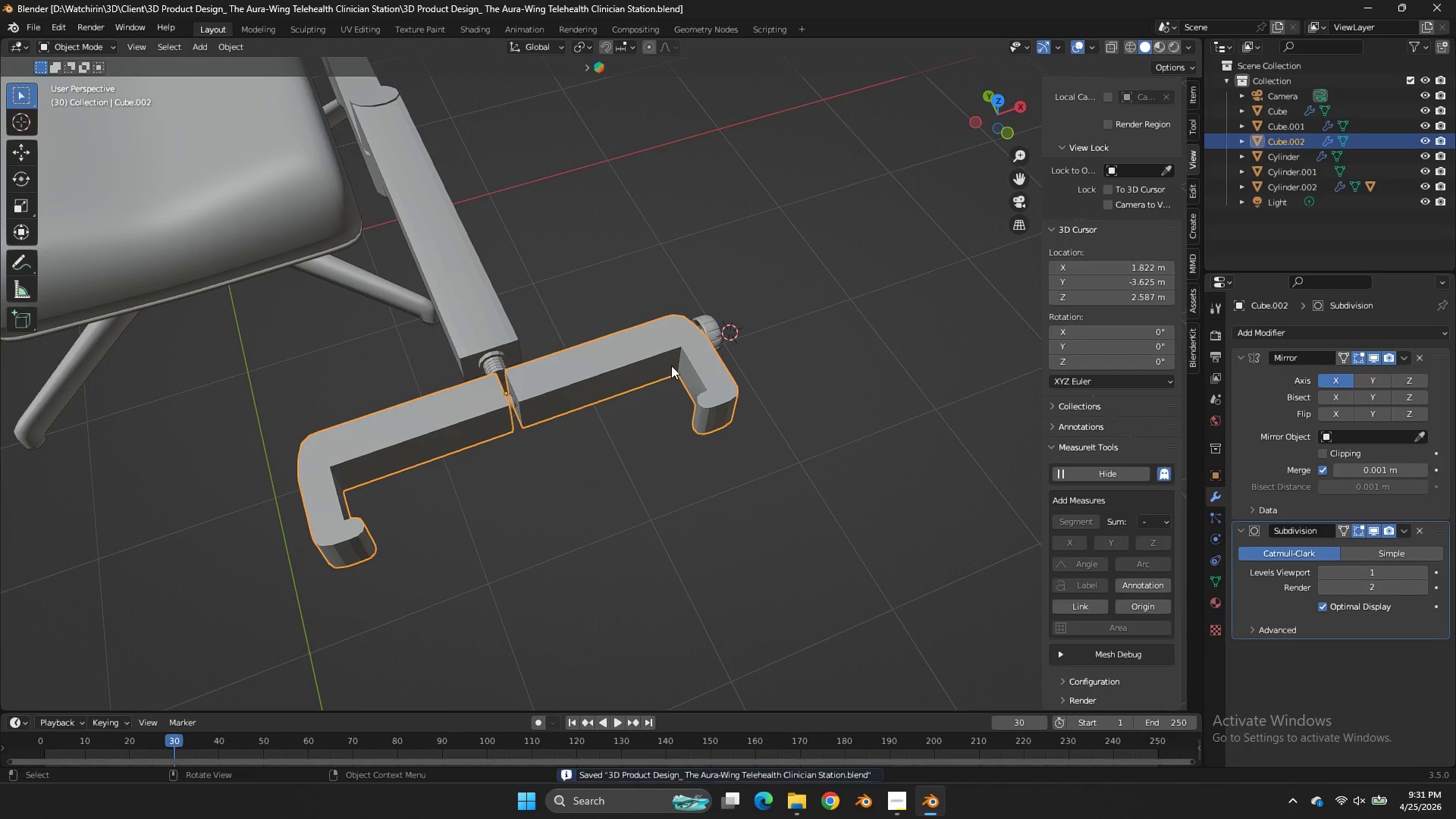 
key(Control+S)
 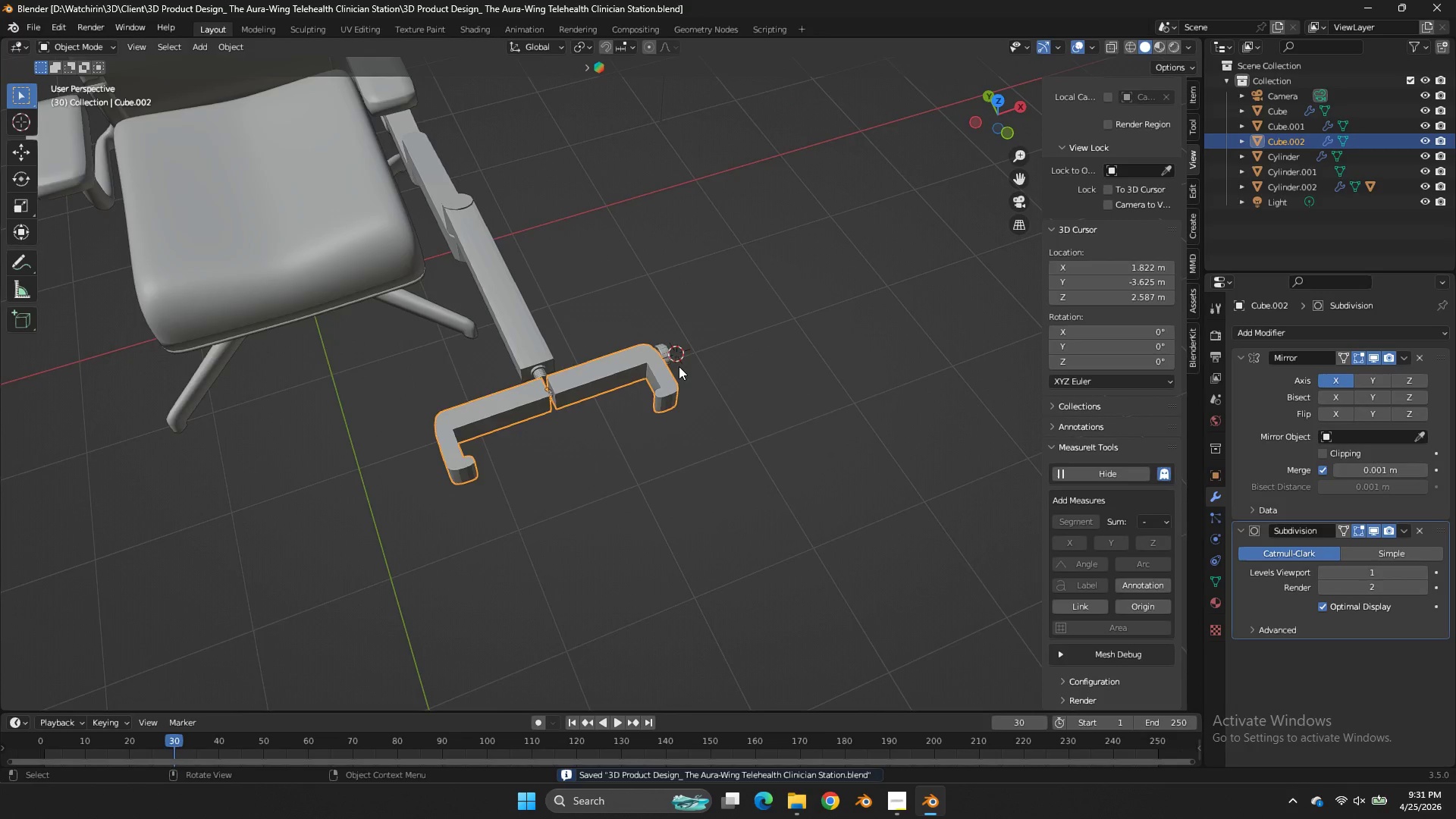 
scroll: coordinate [742, 297], scroll_direction: down, amount: 8.0
 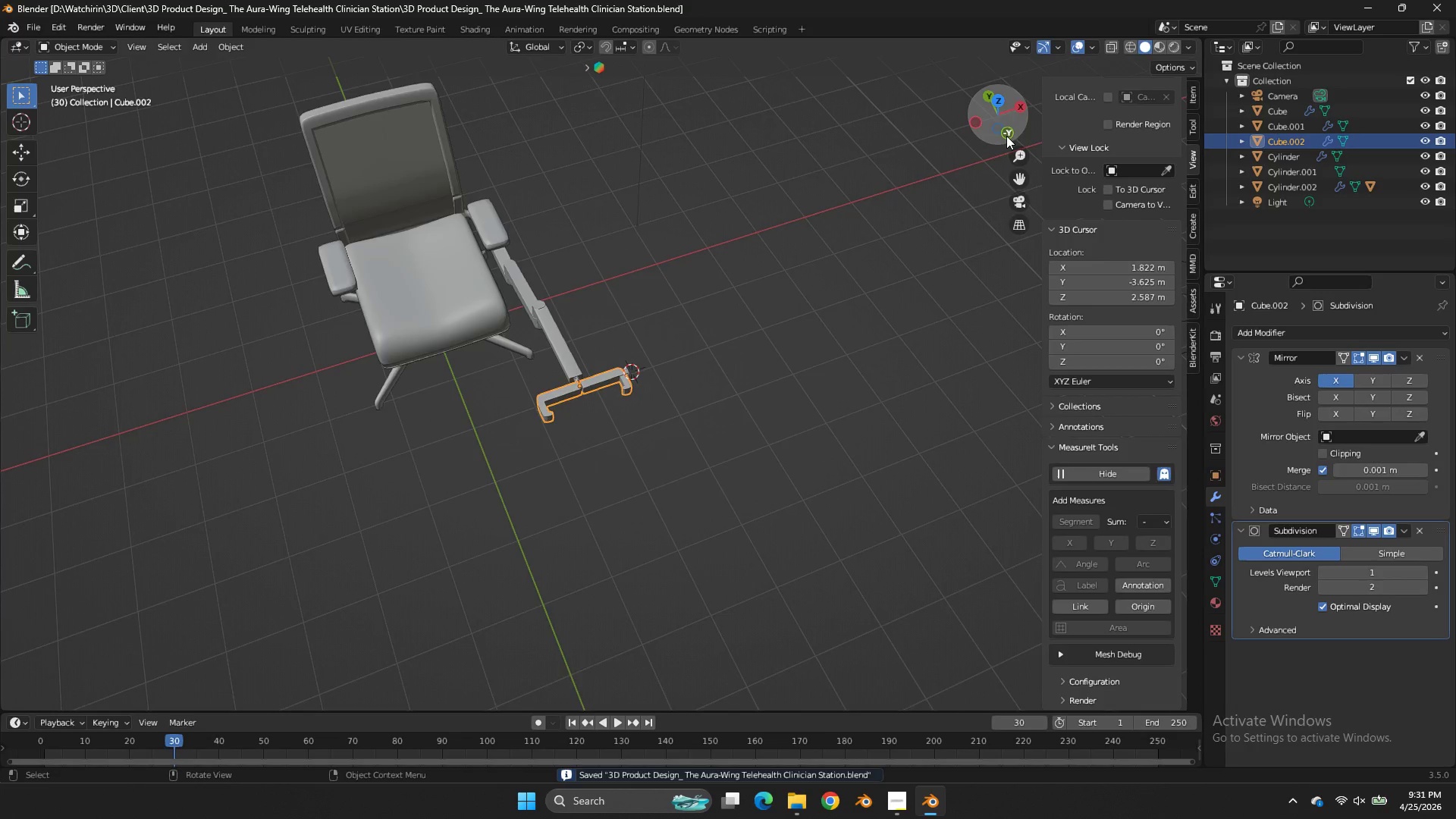 
left_click([1006, 136])
 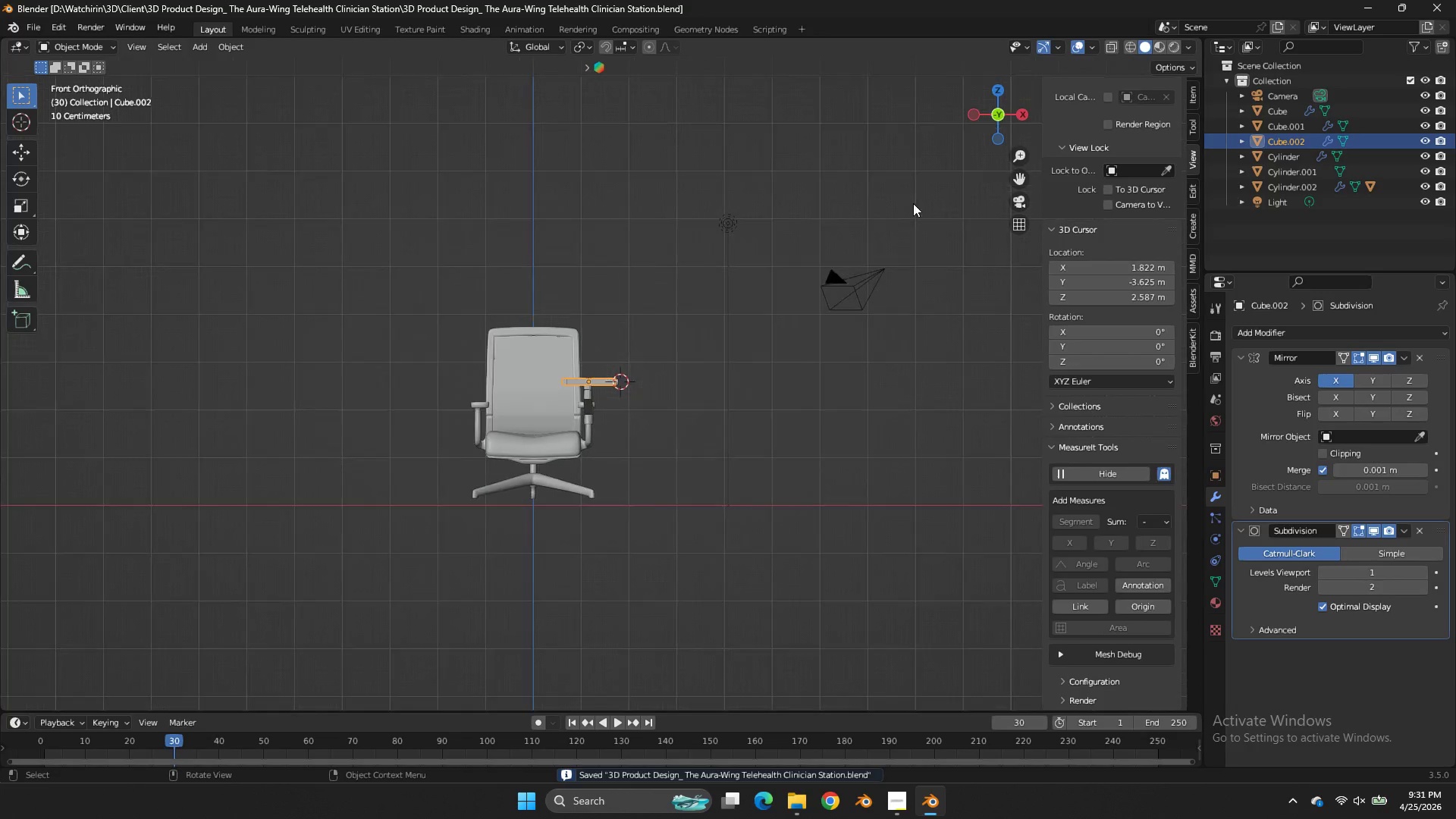 
key(A)
 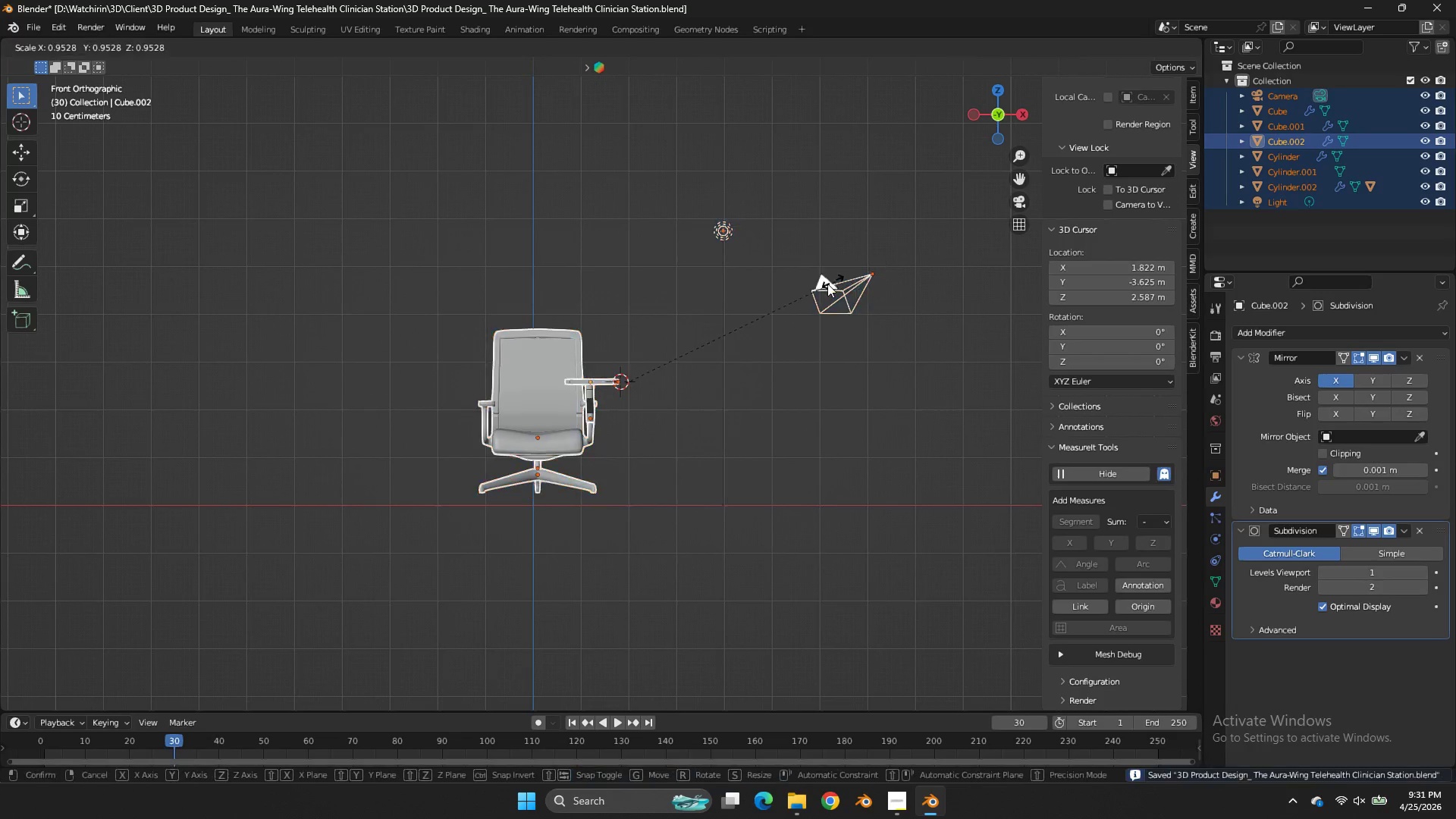 
scroll: coordinate [993, 152], scroll_direction: down, amount: 3.0
 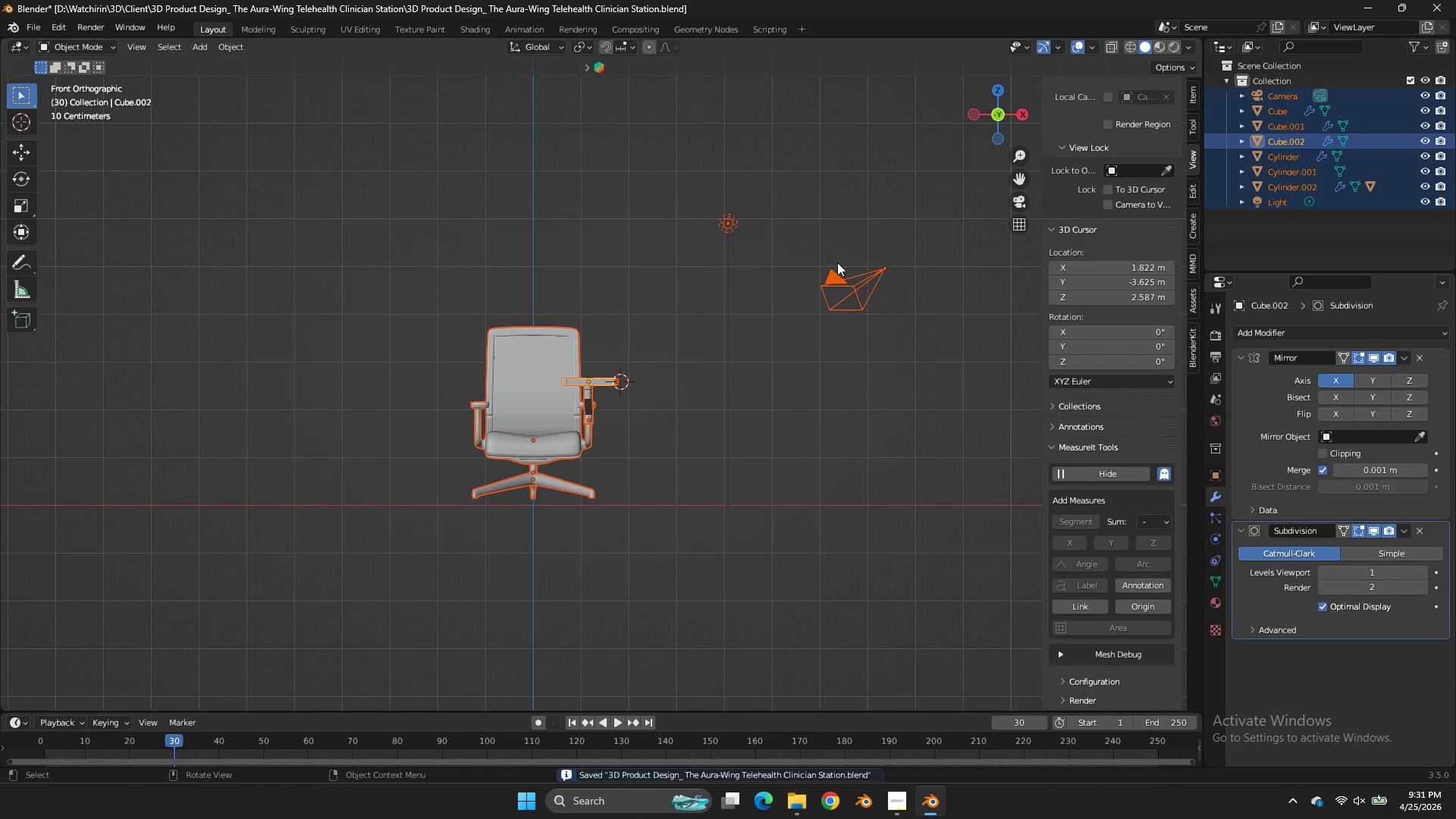 
key(S)
 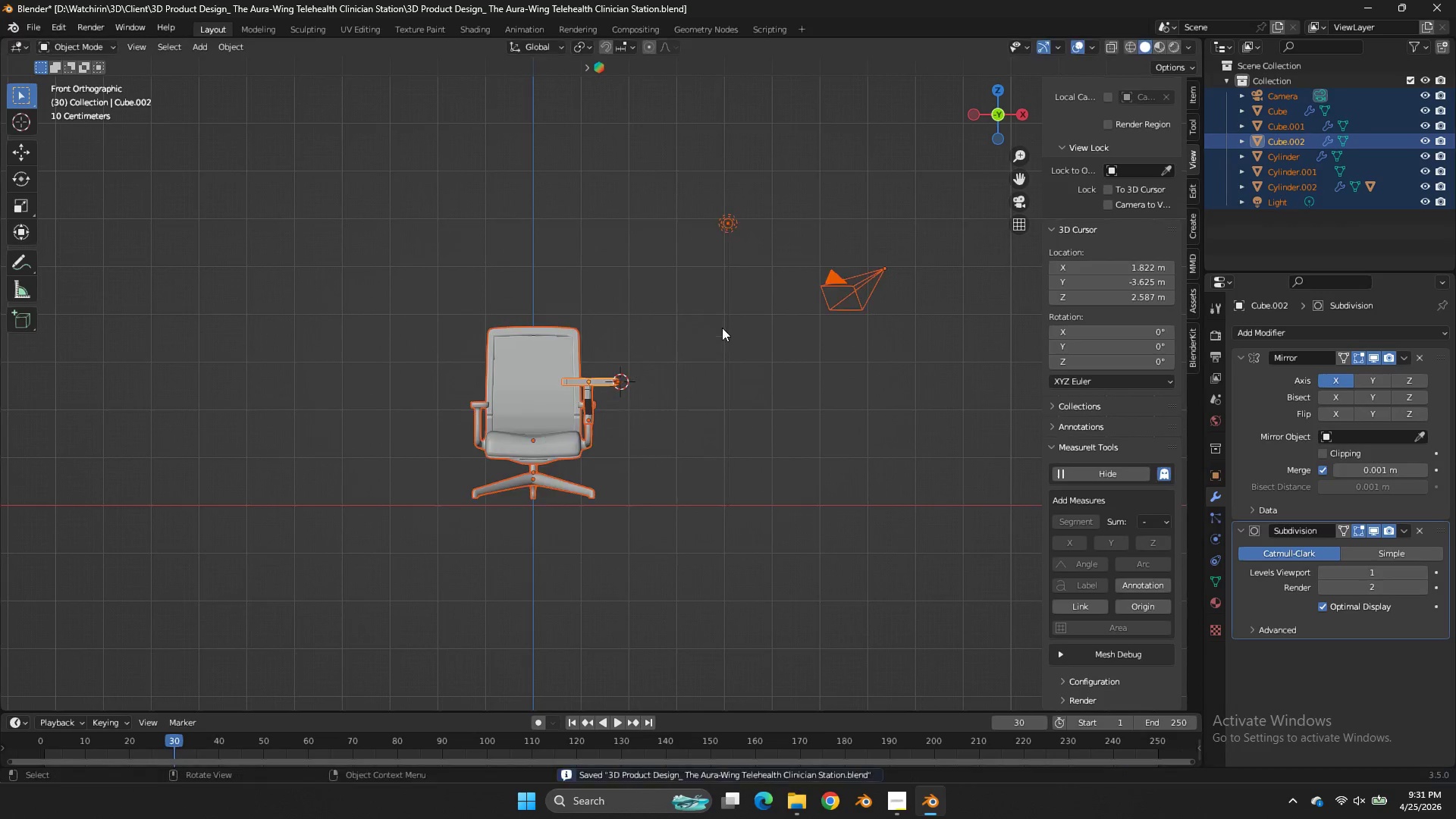 
right_click([722, 328])
 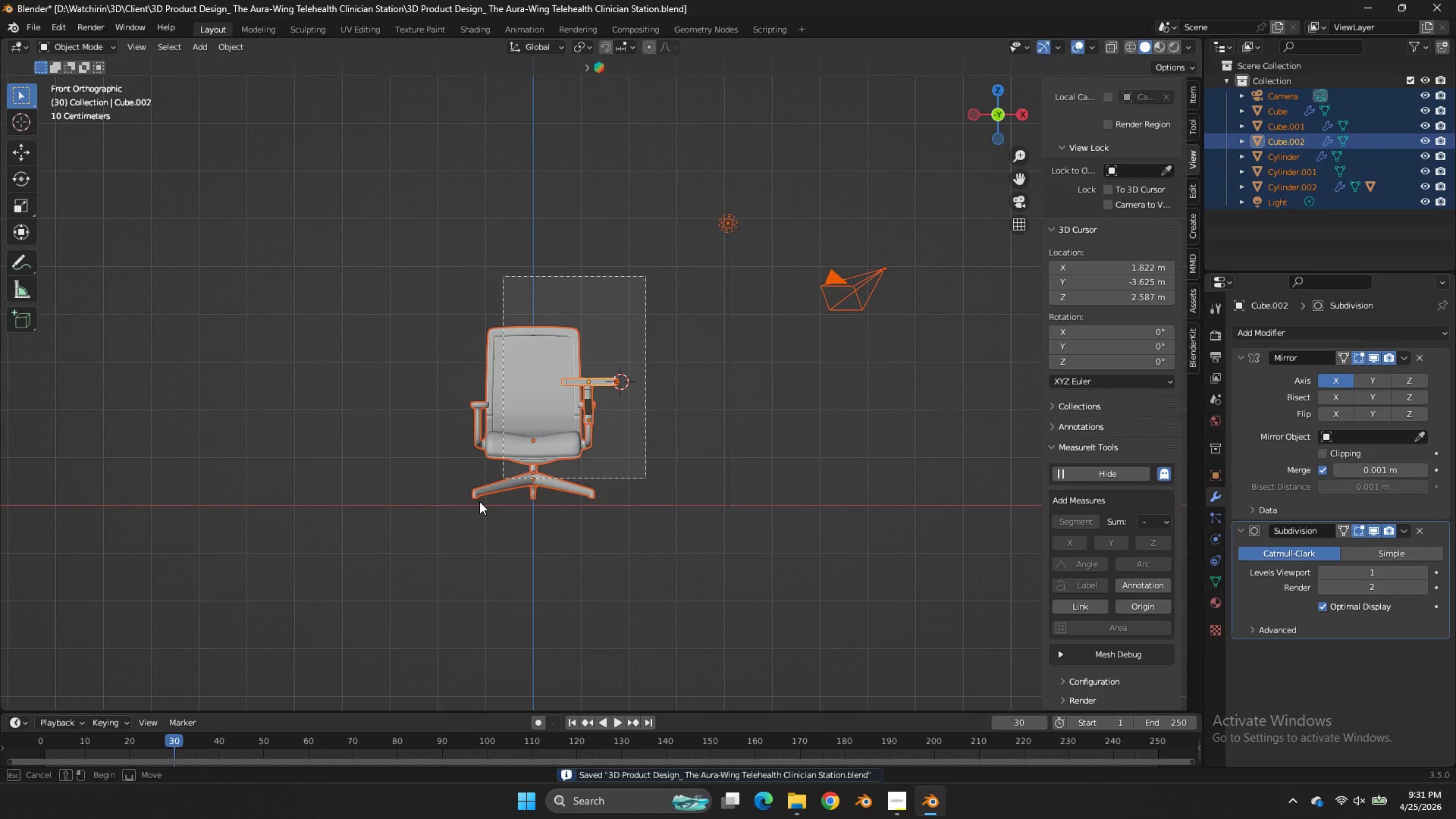 
left_click_drag(start_coordinate=[645, 276], to_coordinate=[417, 552])
 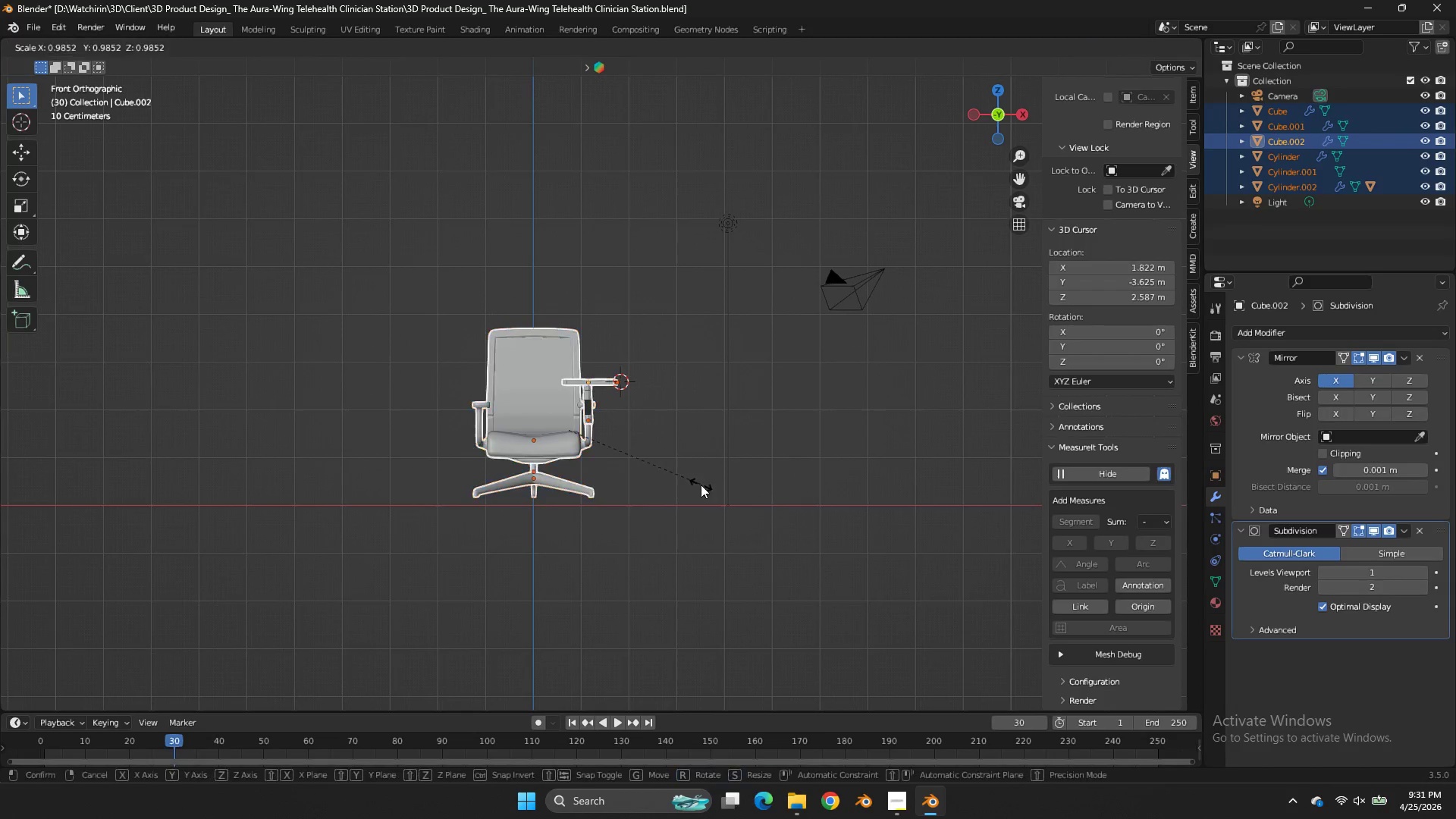 
key(S)
 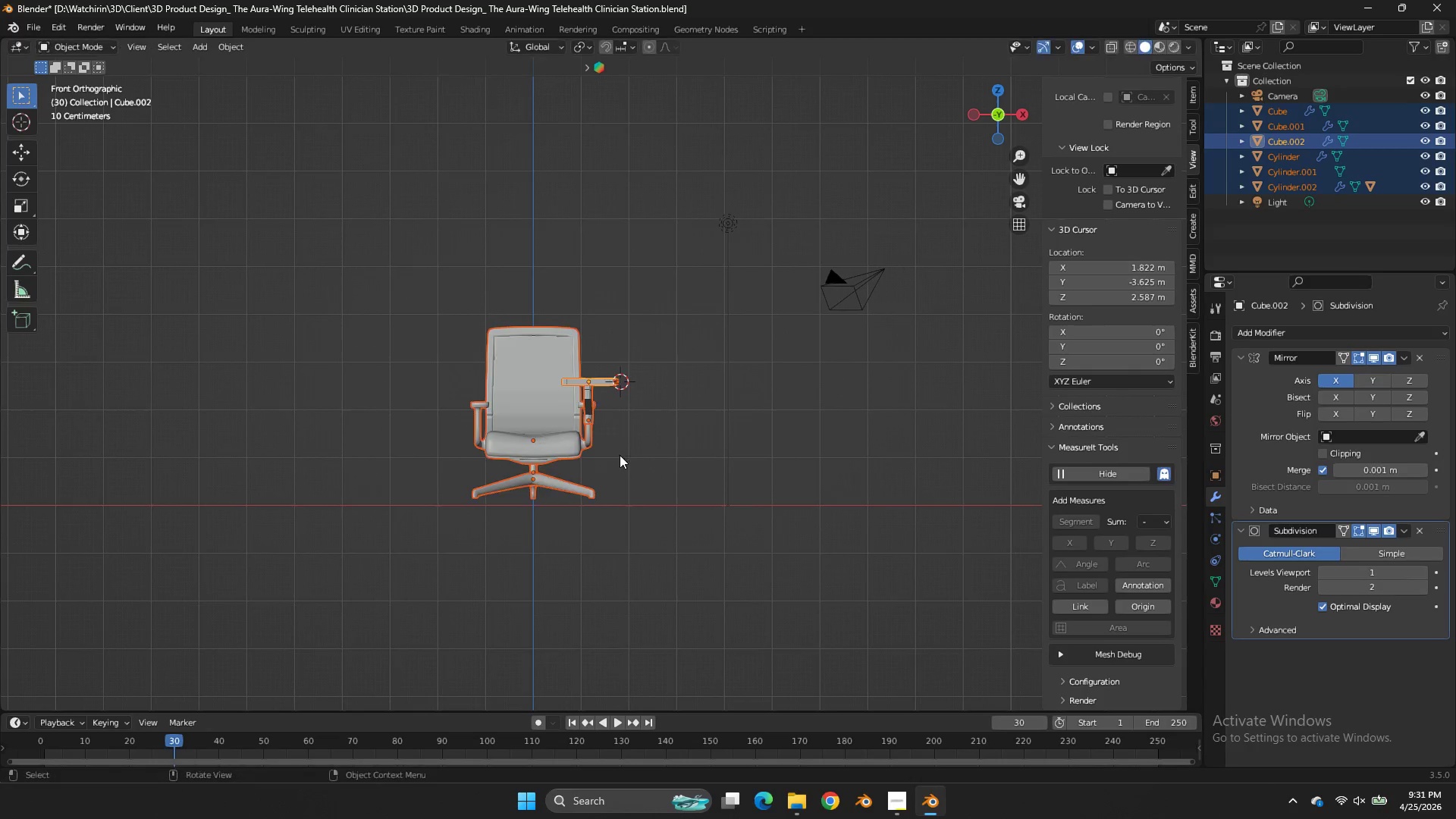 
right_click([620, 455])
 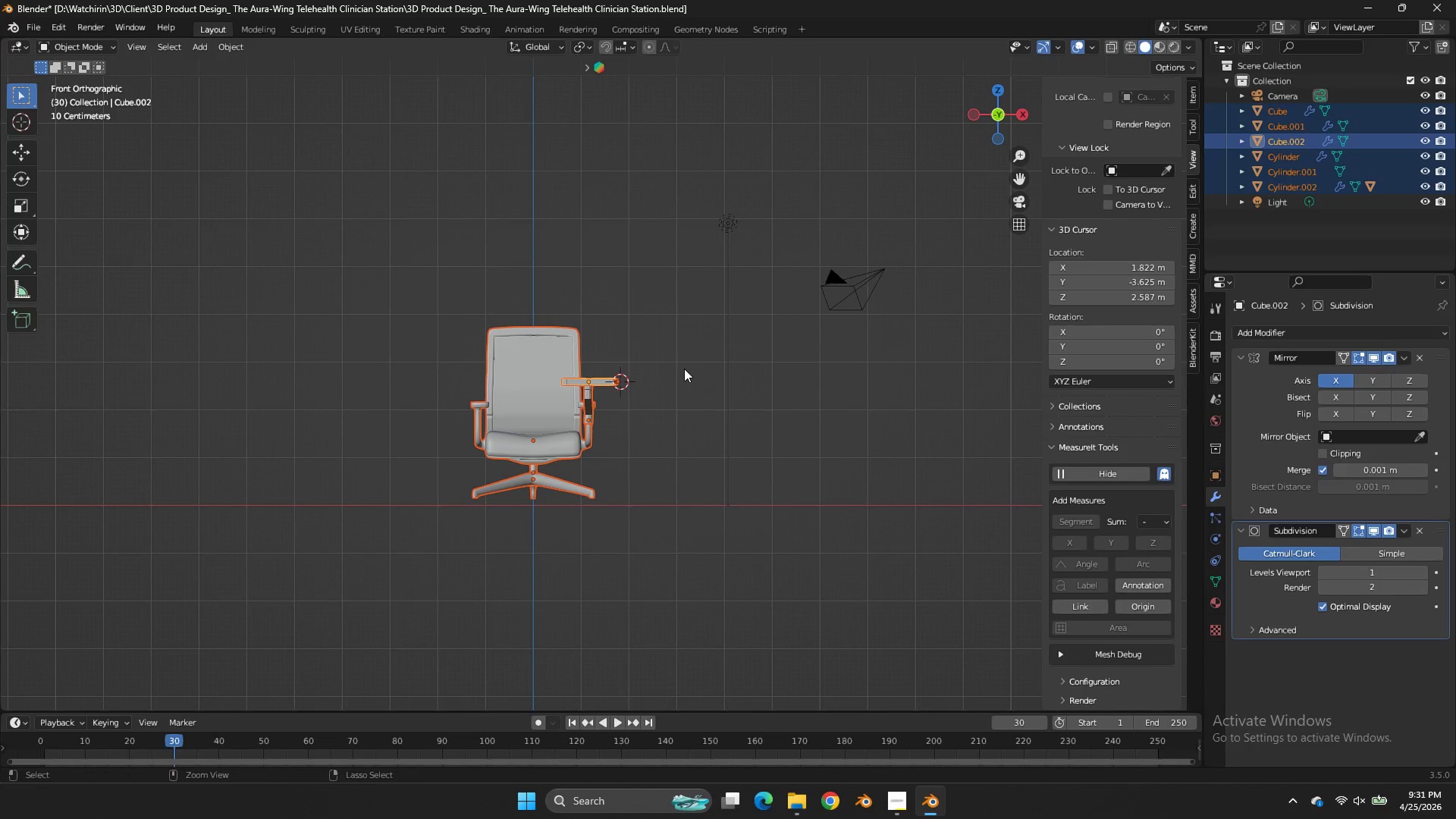 
key(Control+ControlLeft)
 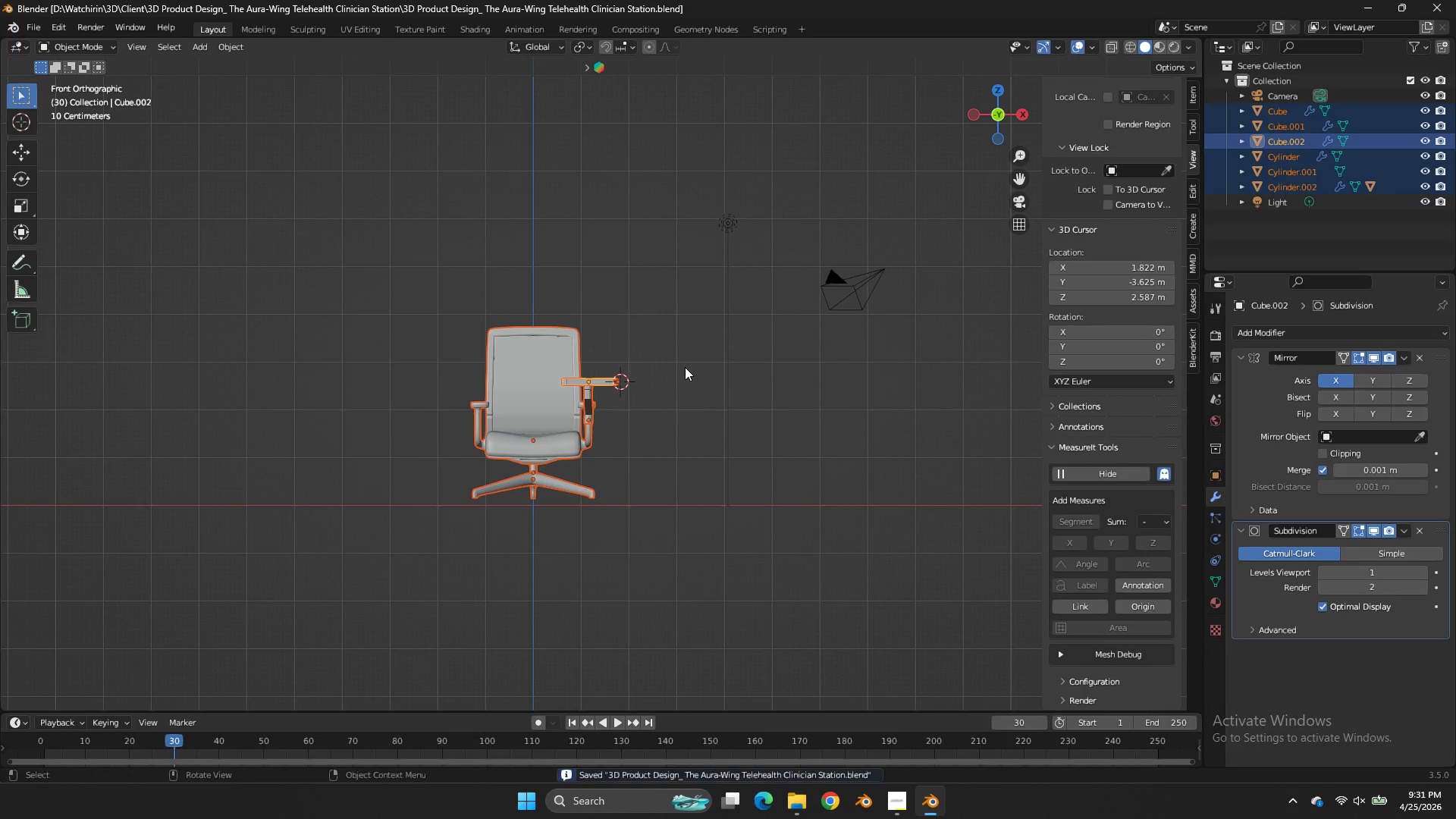 
key(Control+S)
 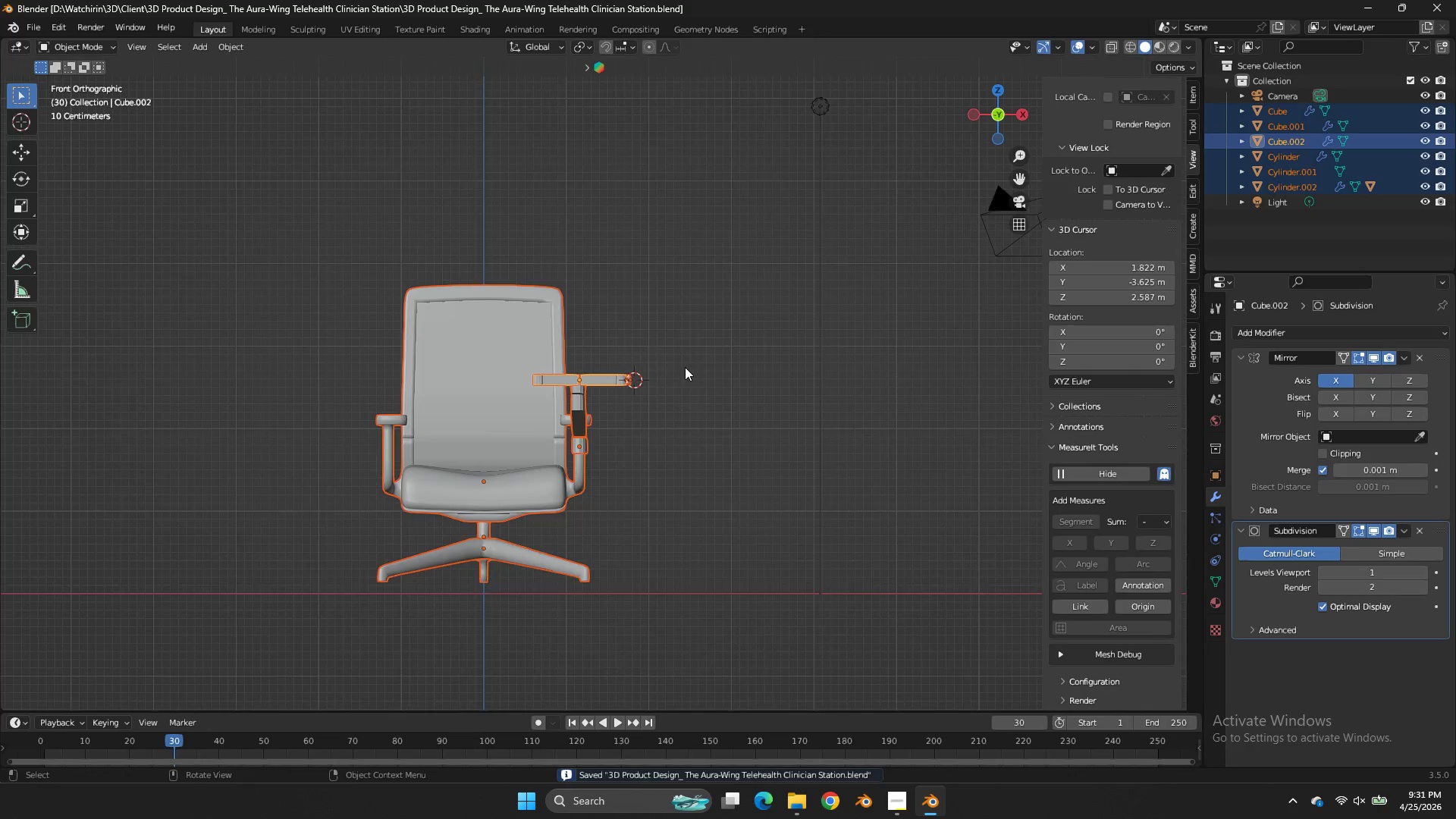 
key(Z)
 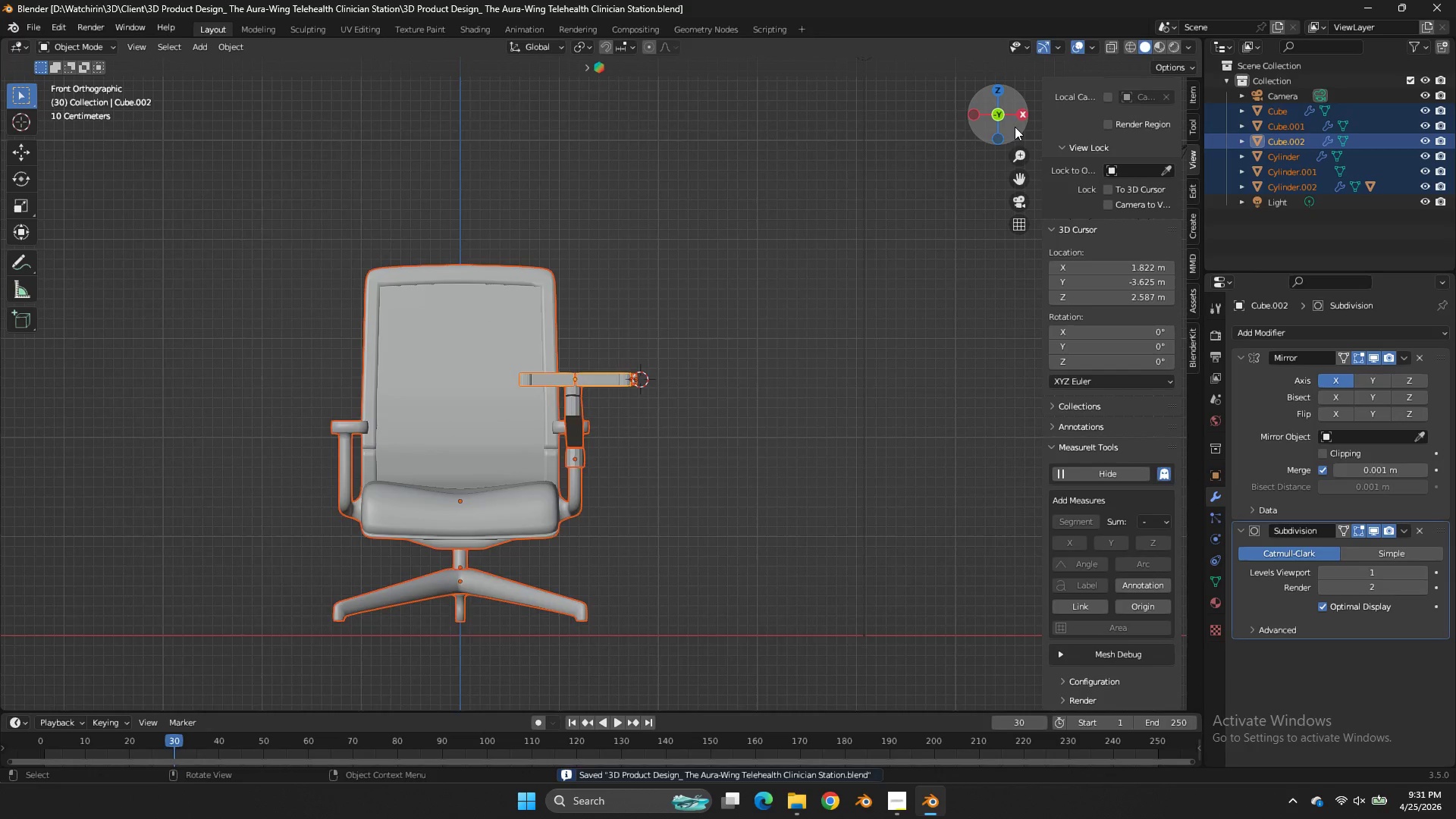 
scroll: coordinate [685, 367], scroll_direction: up, amount: 4.0
 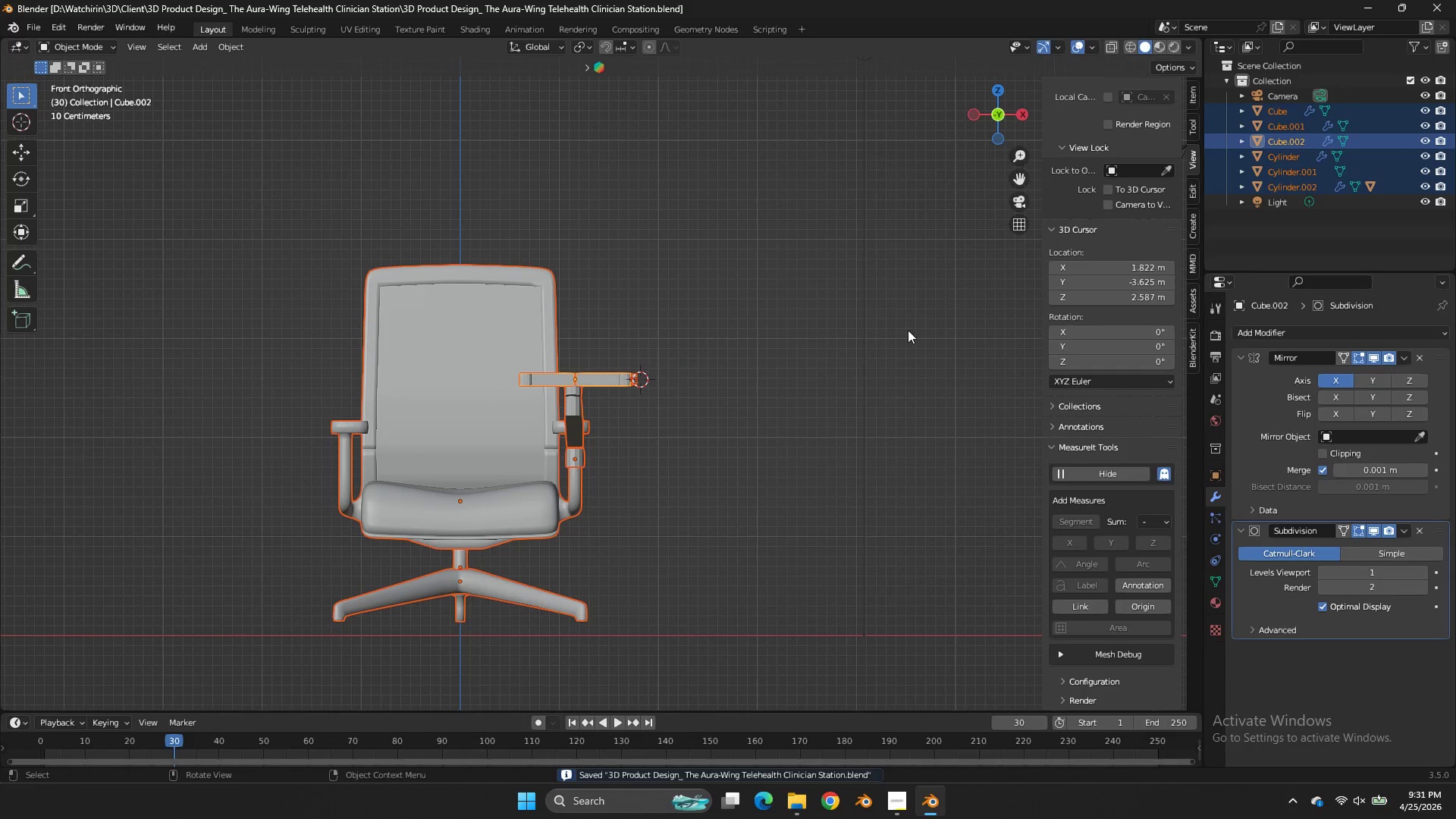 
left_click_drag(start_coordinate=[1014, 124], to_coordinate=[1028, 217])
 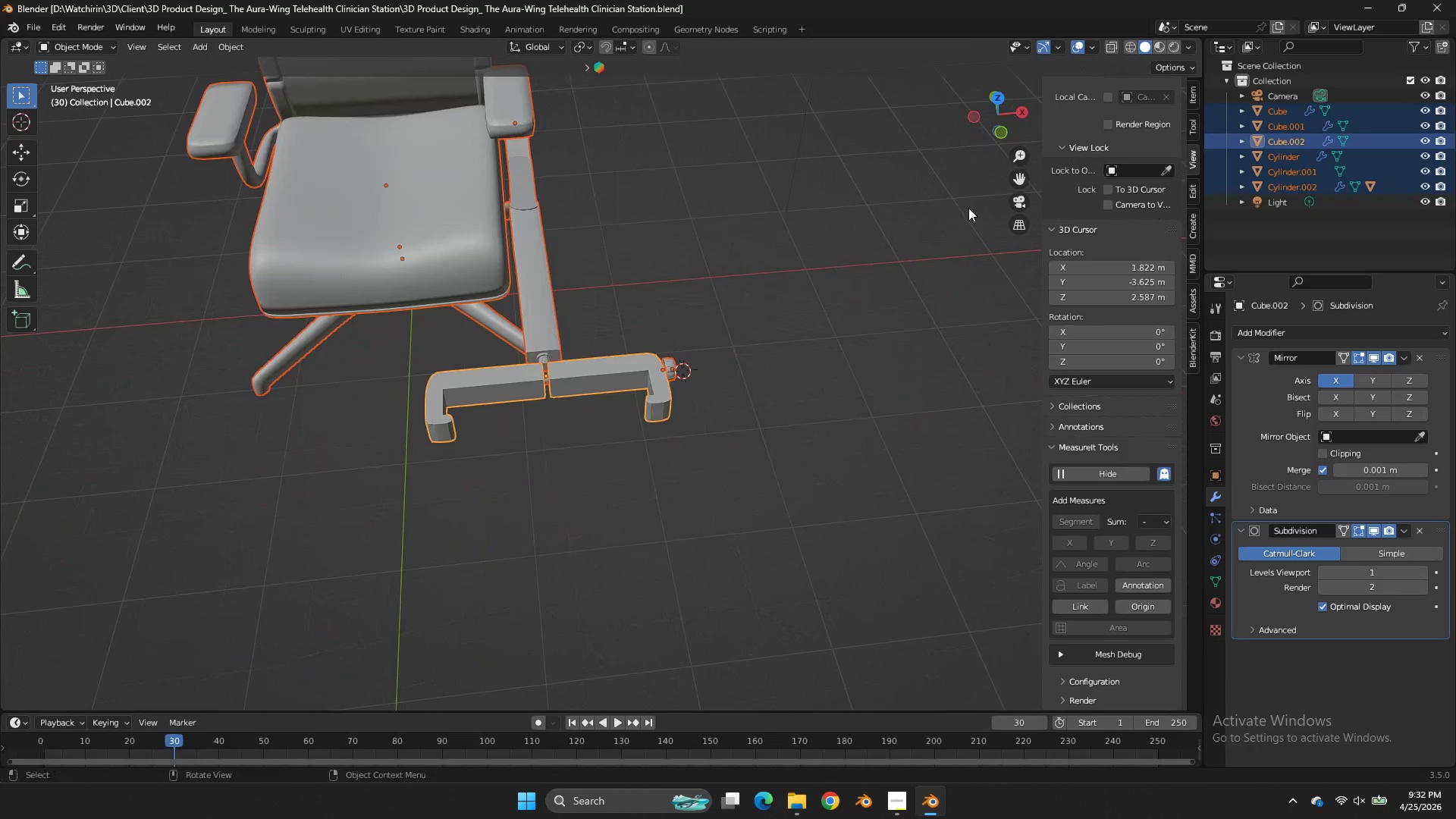 
scroll: coordinate [969, 207], scroll_direction: up, amount: 4.0
 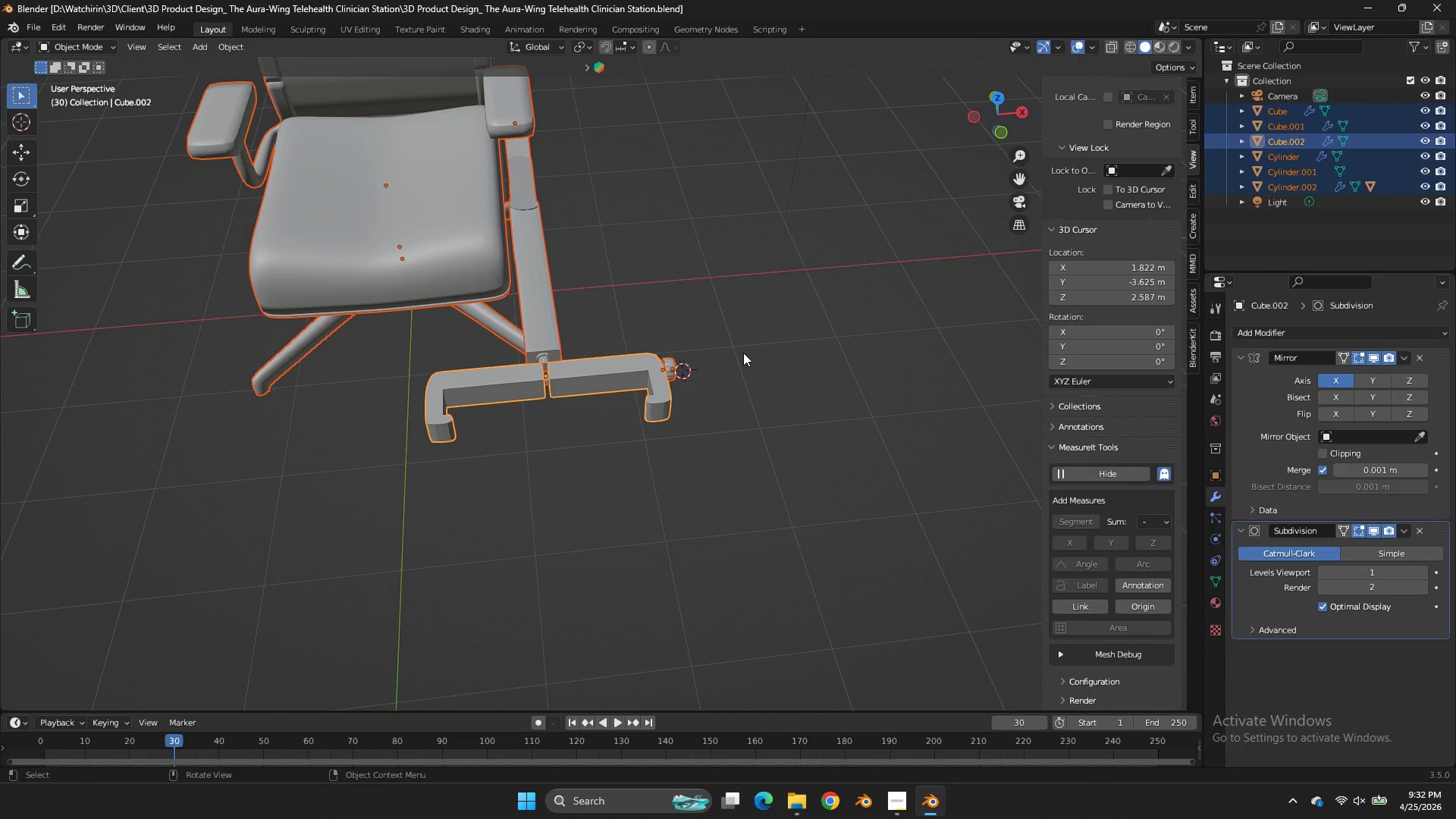 
key(Alt+AltLeft)
 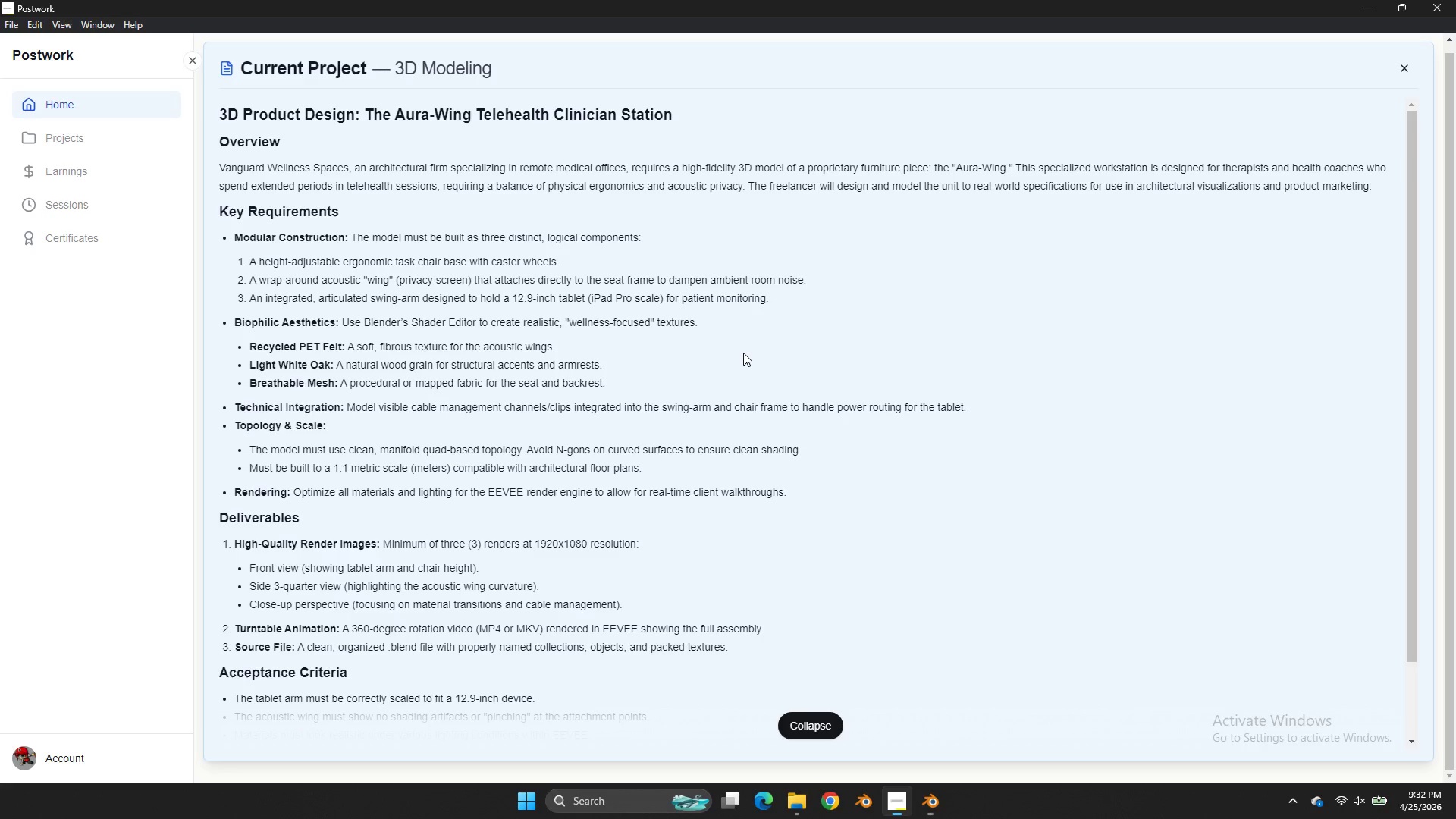 
key(Alt+Tab)